 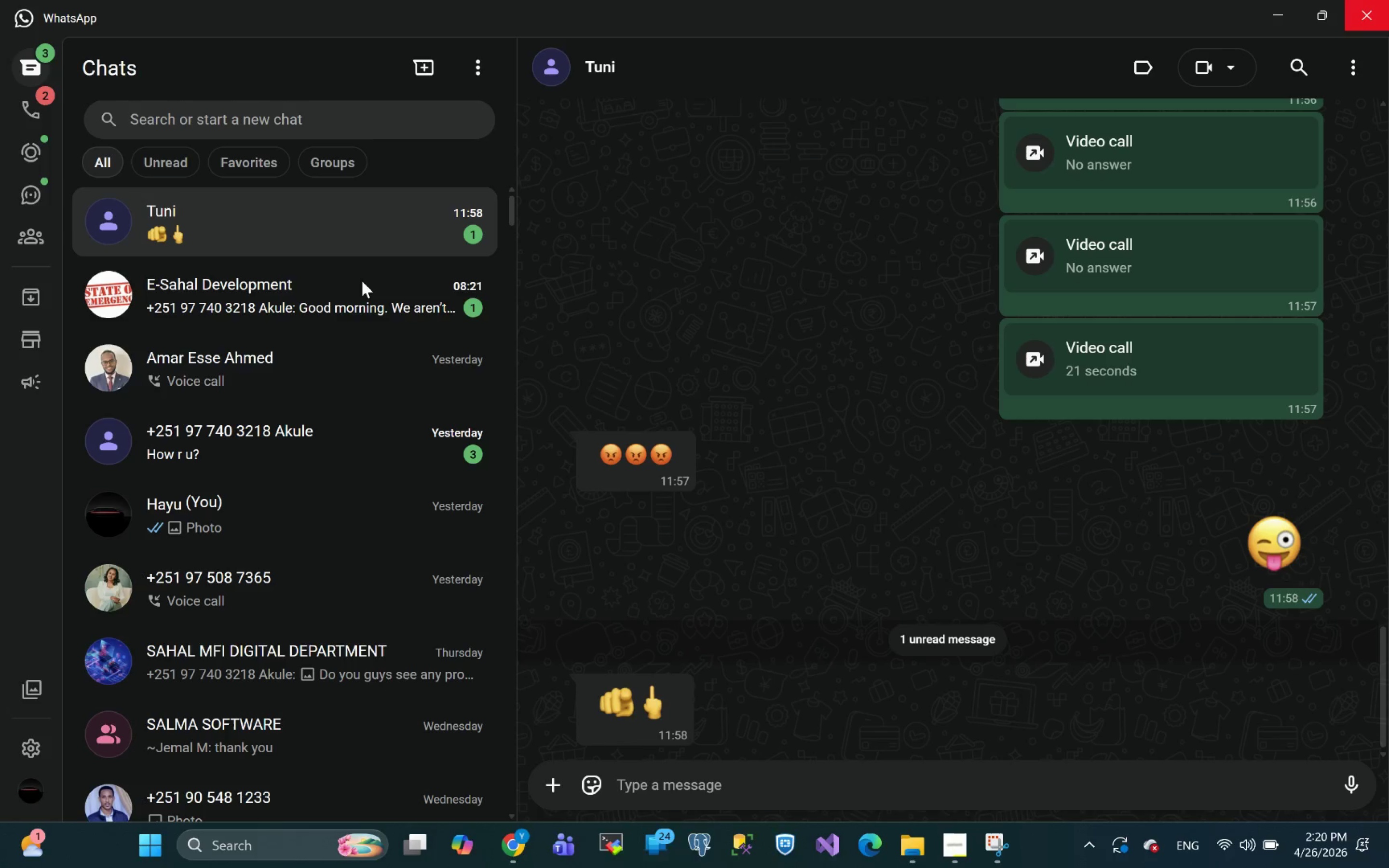 
left_click([333, 214])
 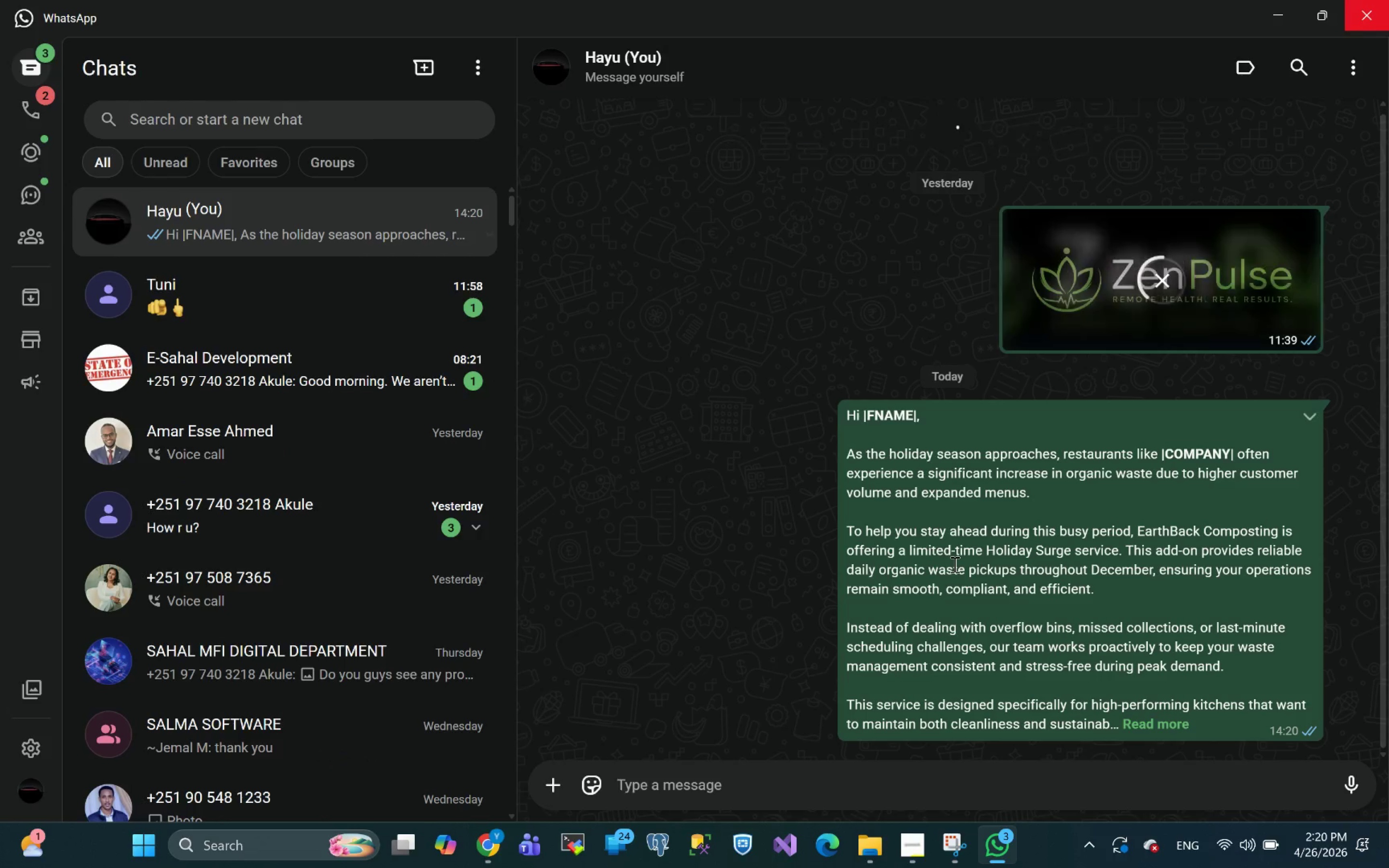 
scroll: coordinate [1138, 592], scroll_direction: down, amount: 3.0
 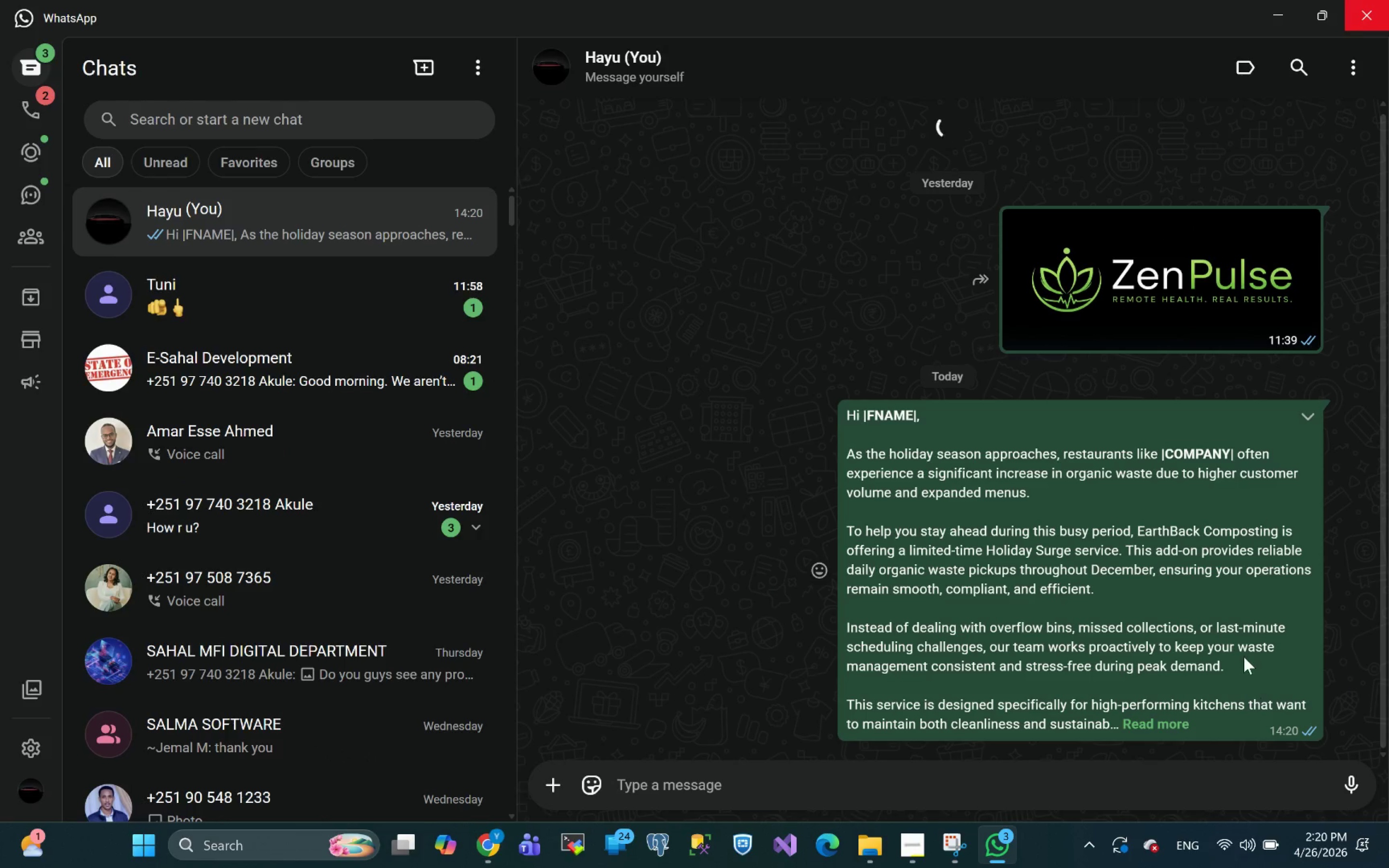 
right_click([1244, 654])
 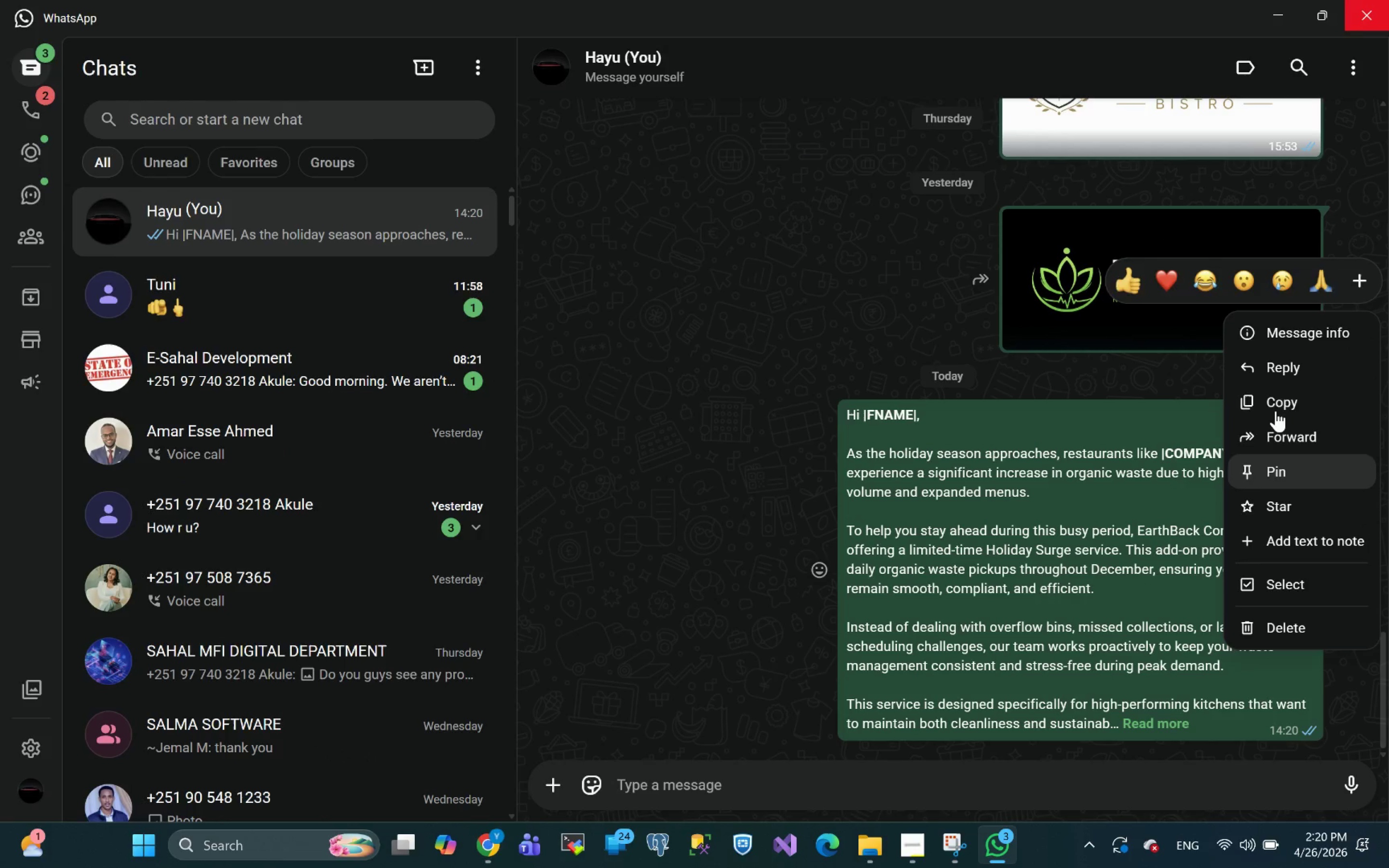 
left_click([1276, 401])
 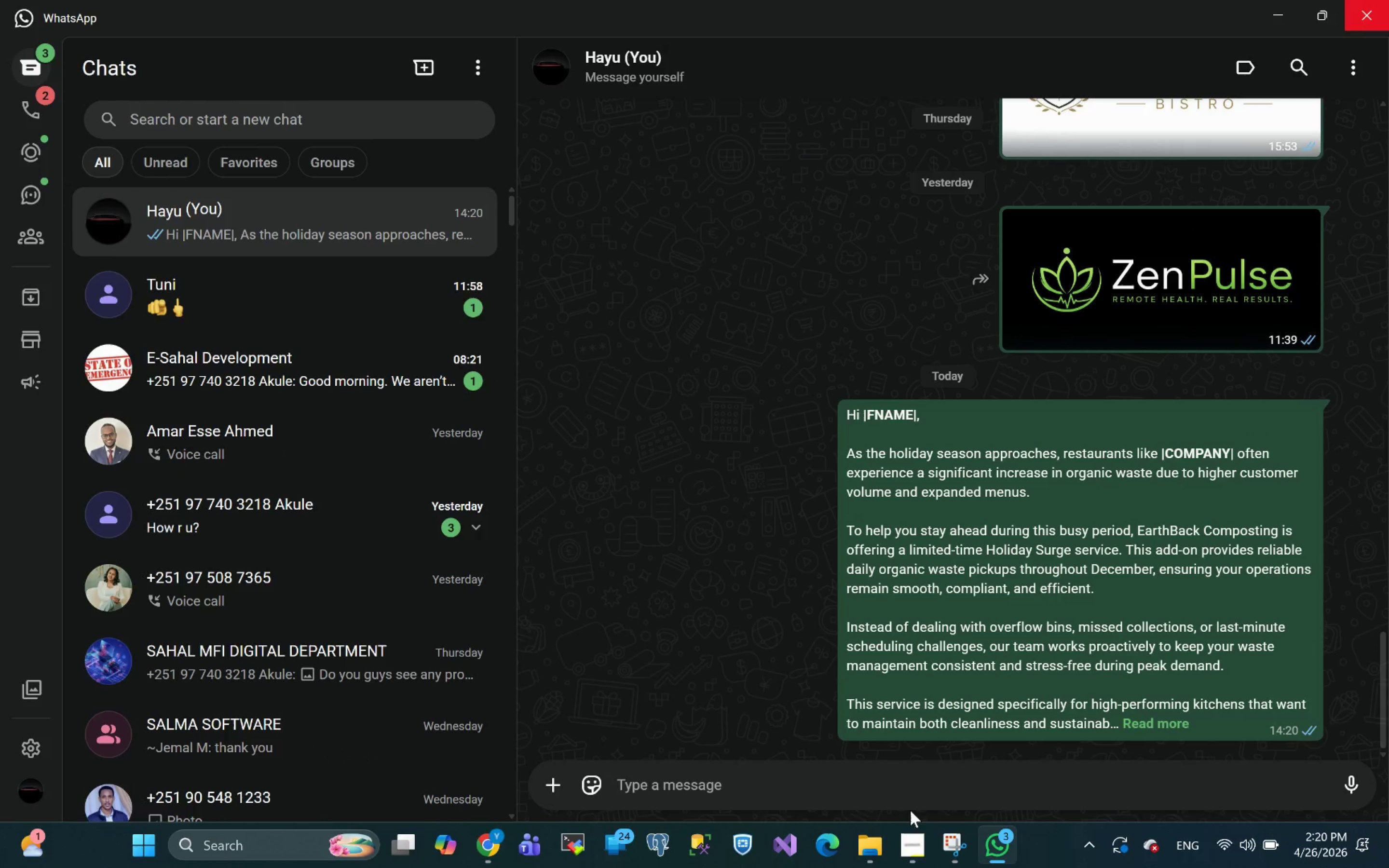 
left_click([908, 844])